 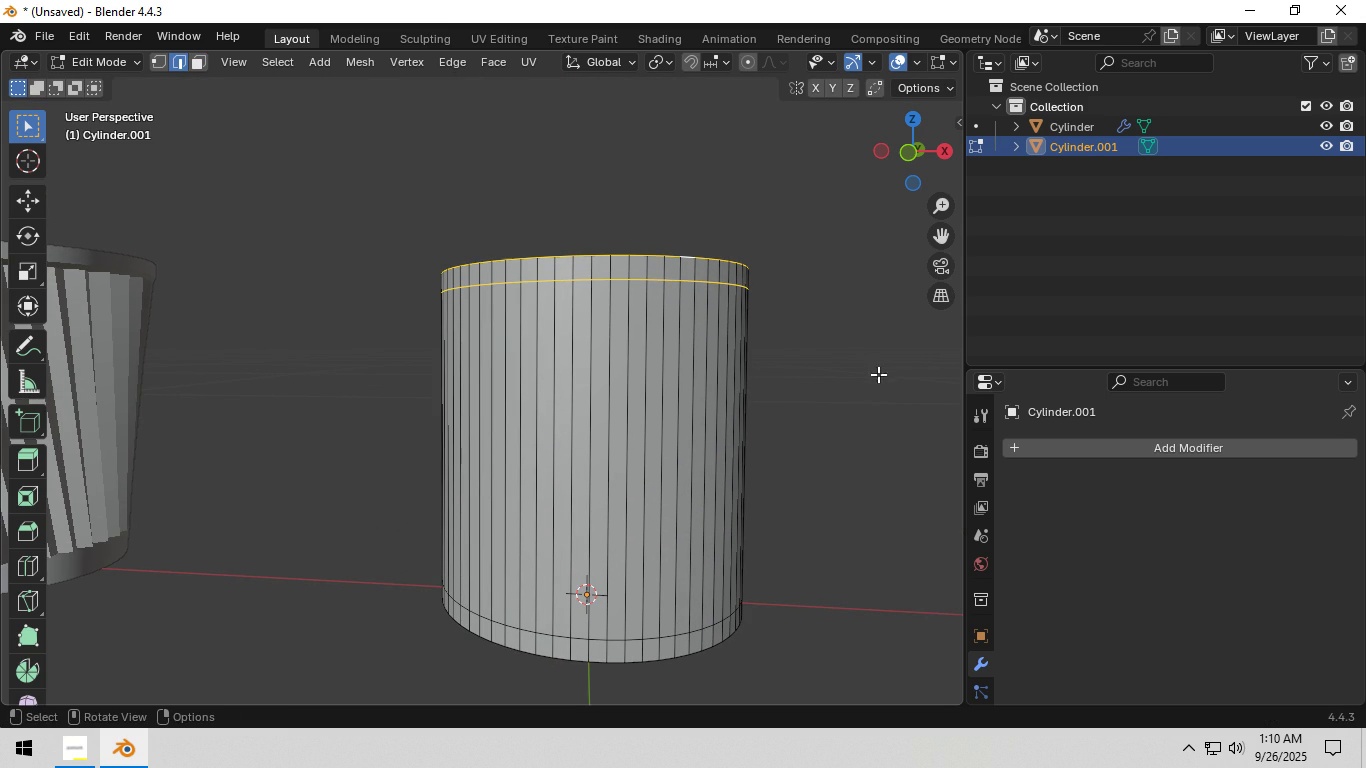 
type(rz)
 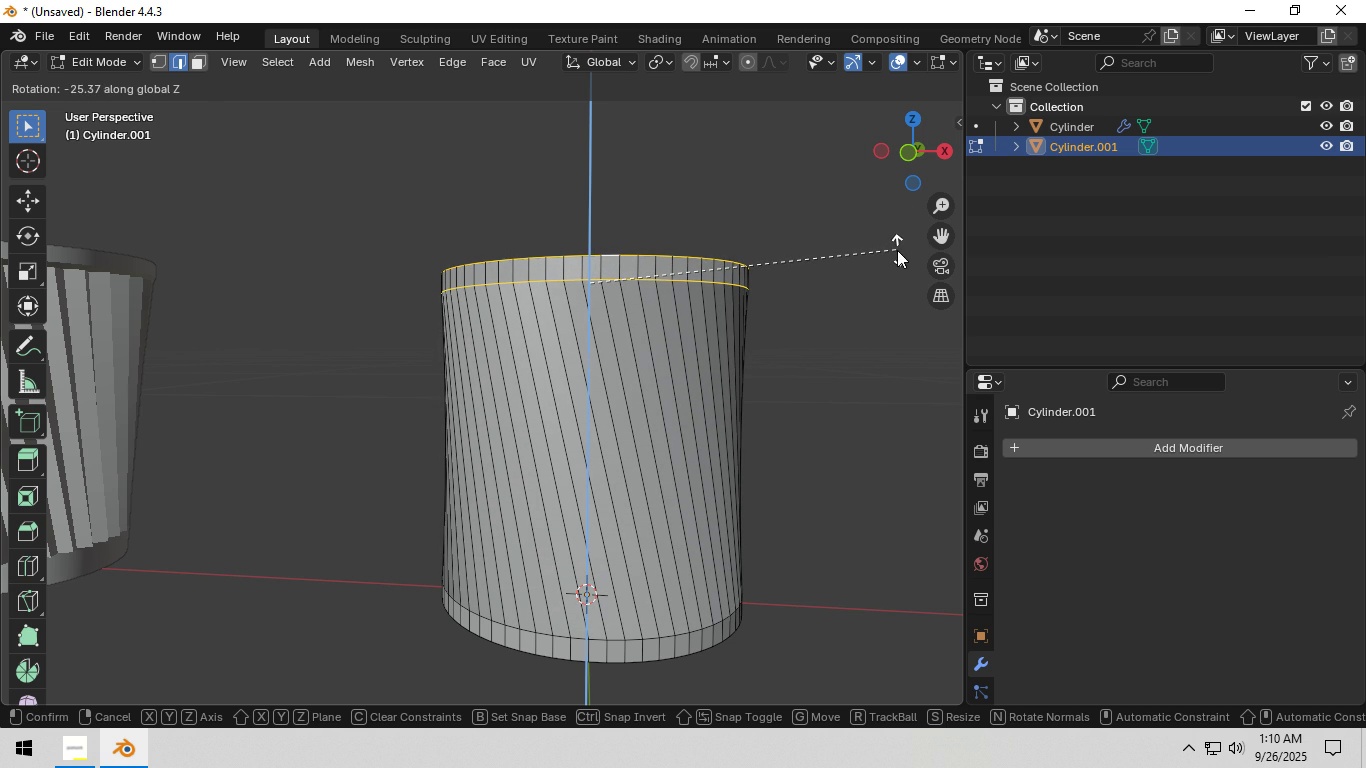 
left_click([897, 250])
 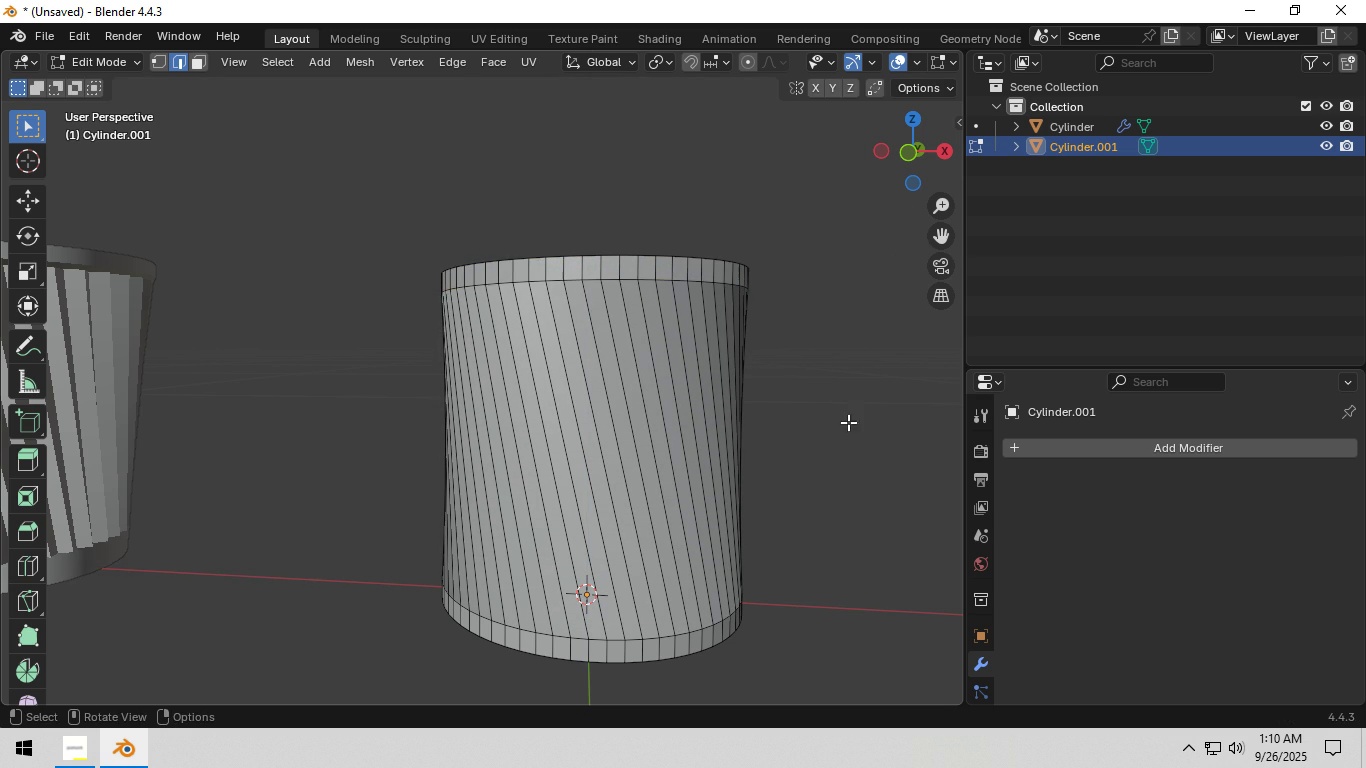 
left_click([847, 422])
 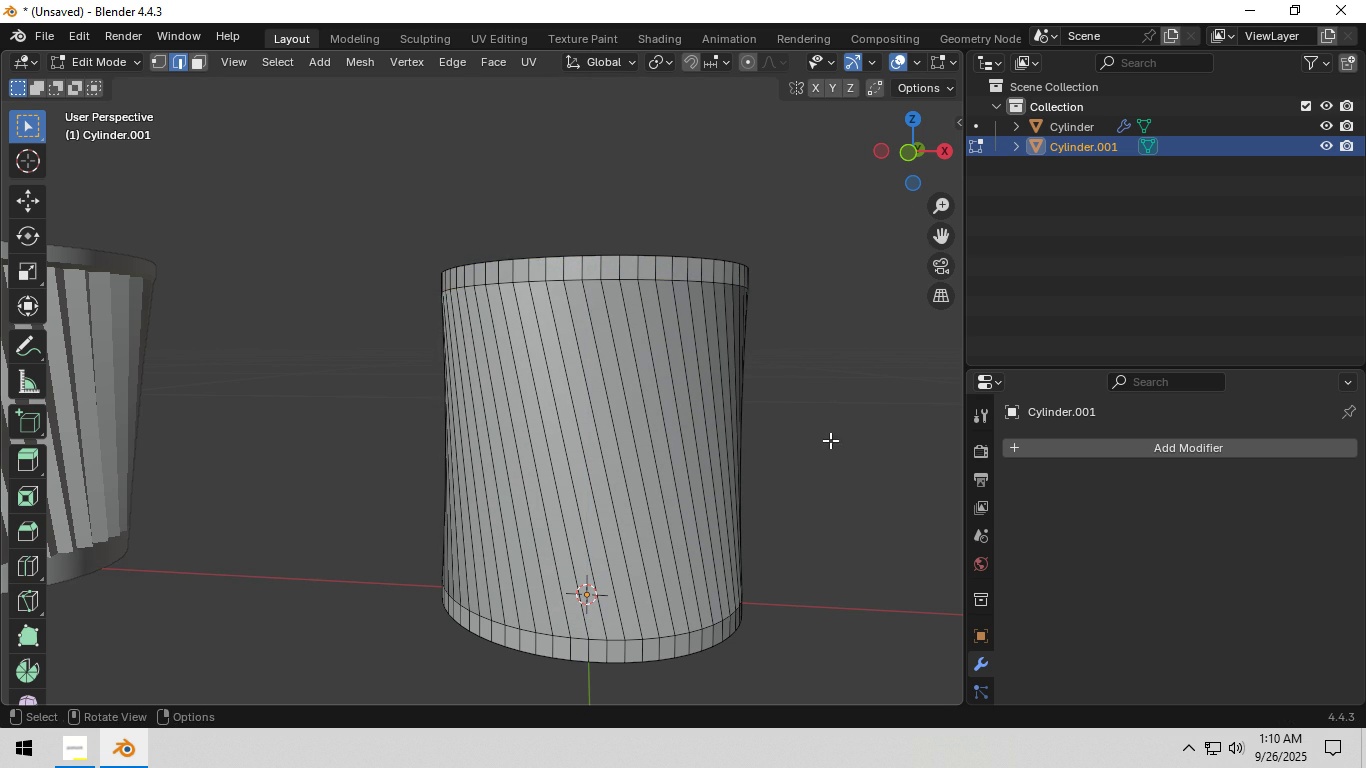 
key(Shift+ShiftLeft)
 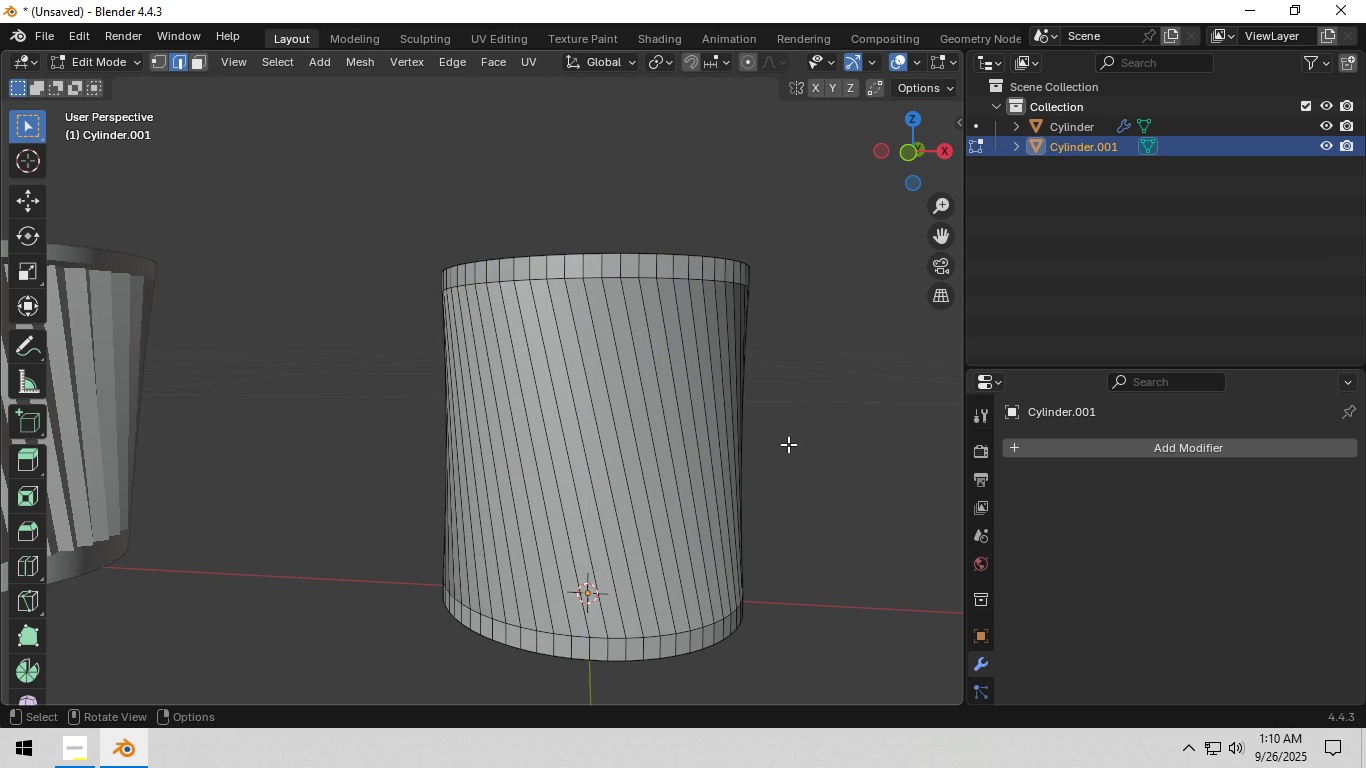 
key(Z)